 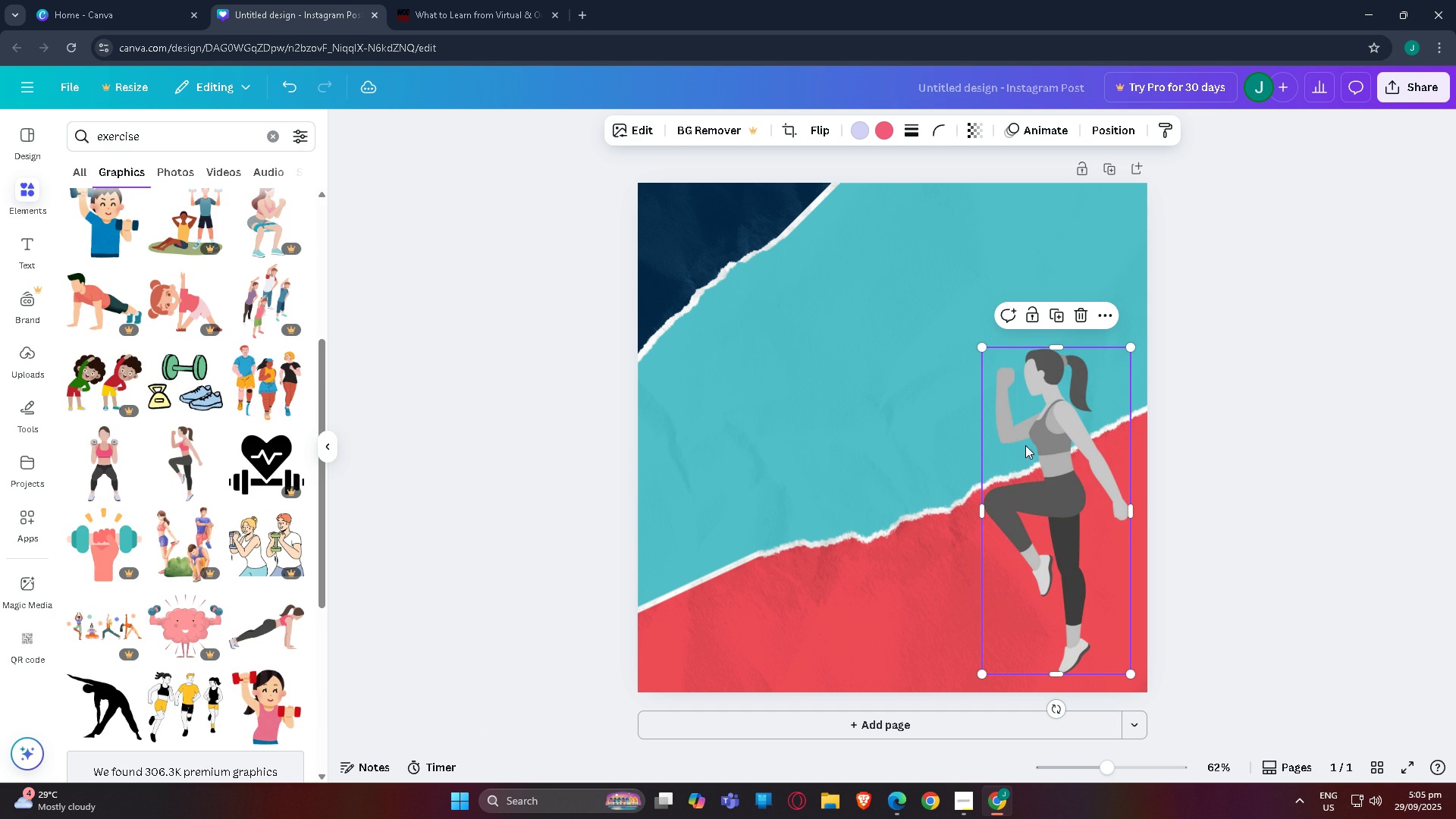 
left_click([1008, 453])
 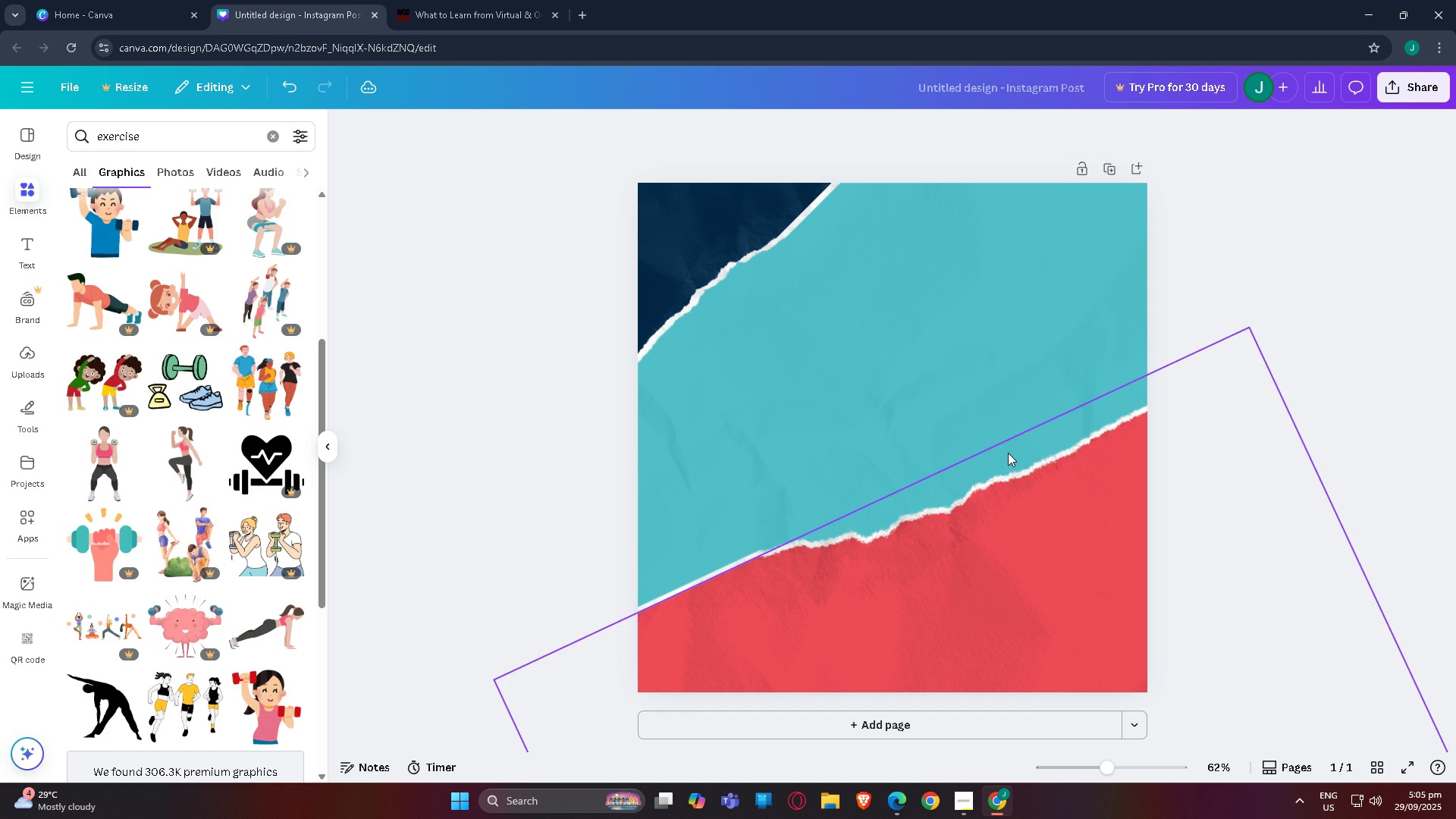 
key(Delete)
 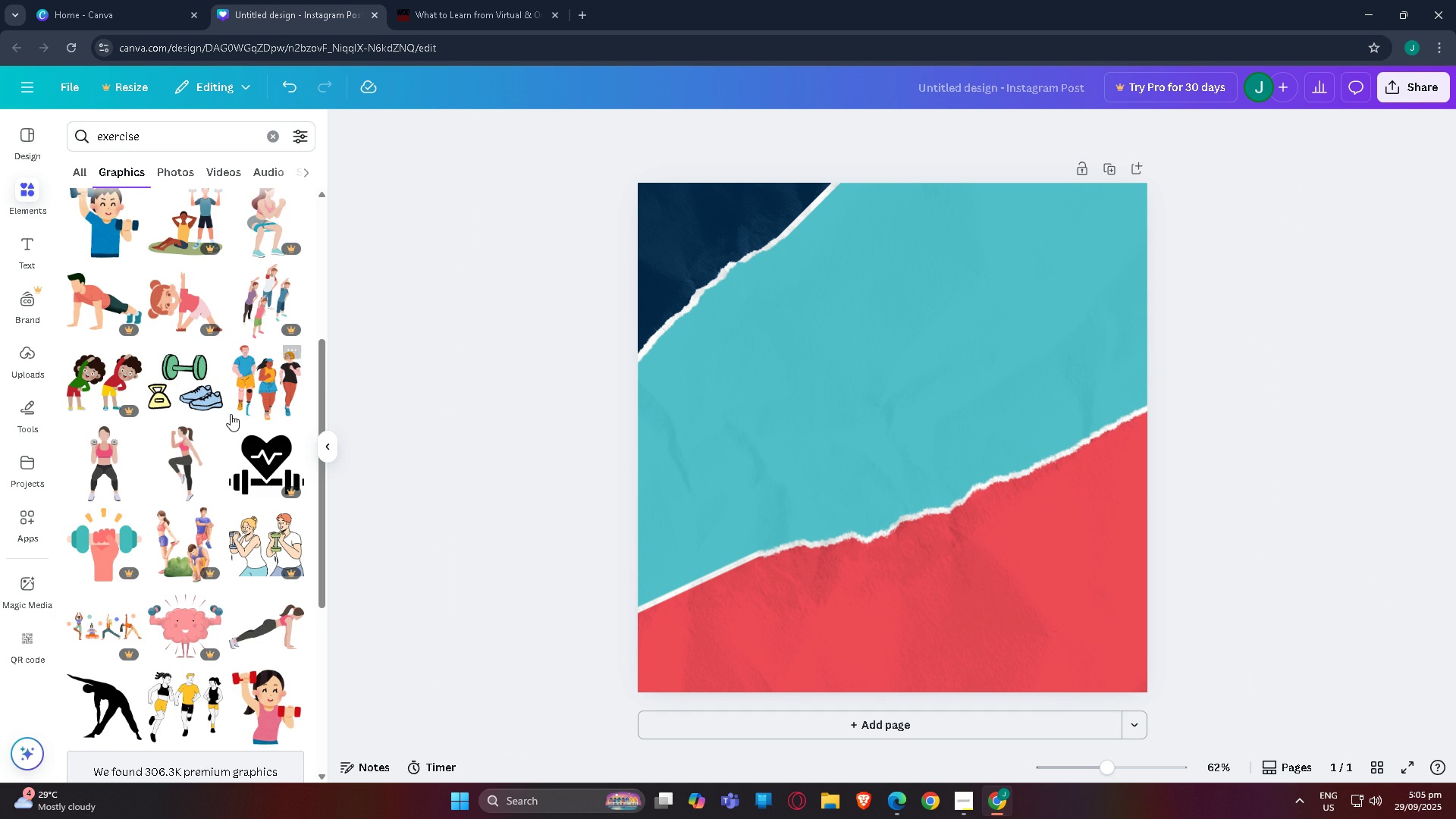 
scroll: coordinate [243, 476], scroll_direction: down, amount: 10.0
 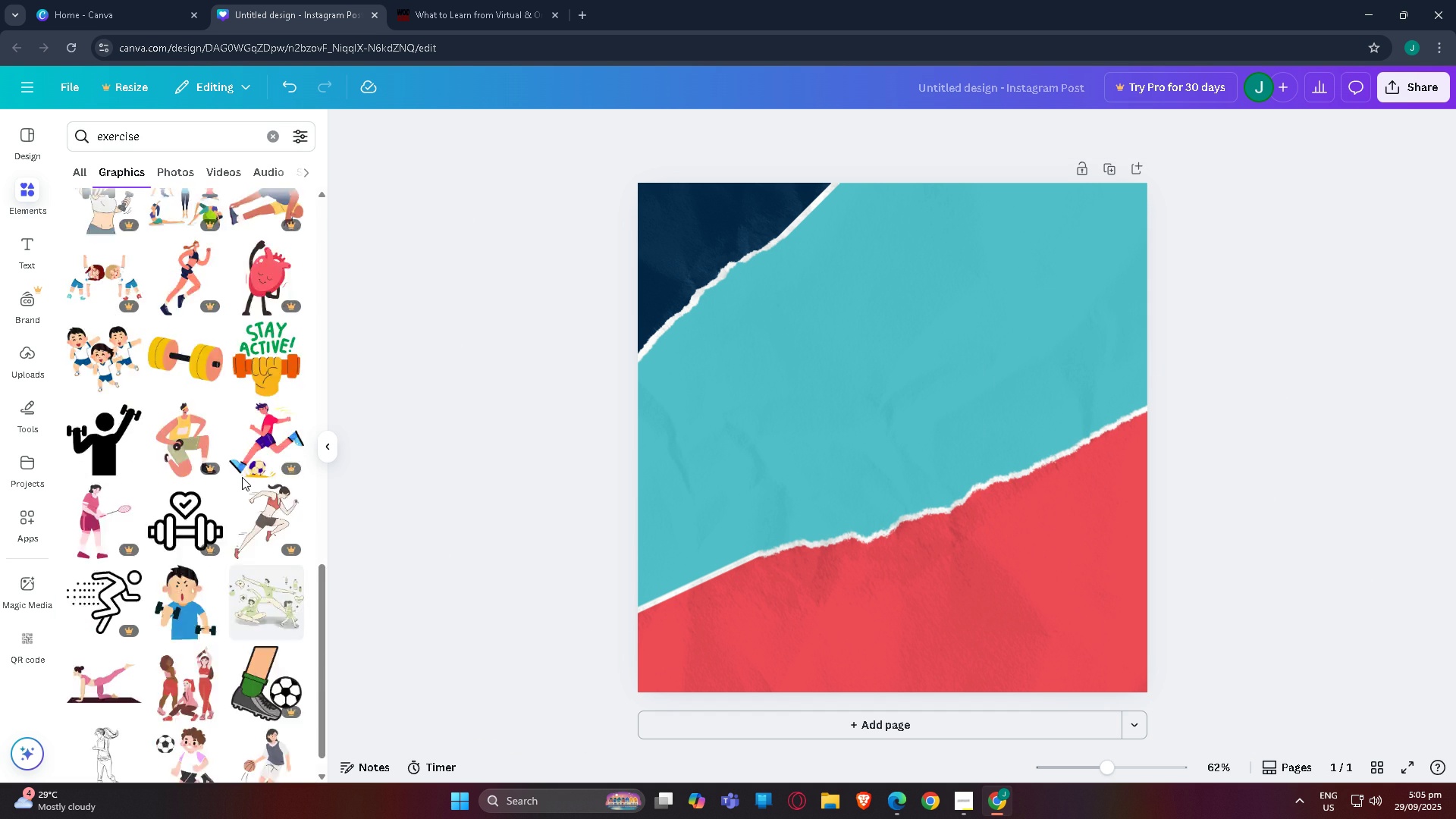 
scroll: coordinate [241, 477], scroll_direction: down, amount: 3.0